 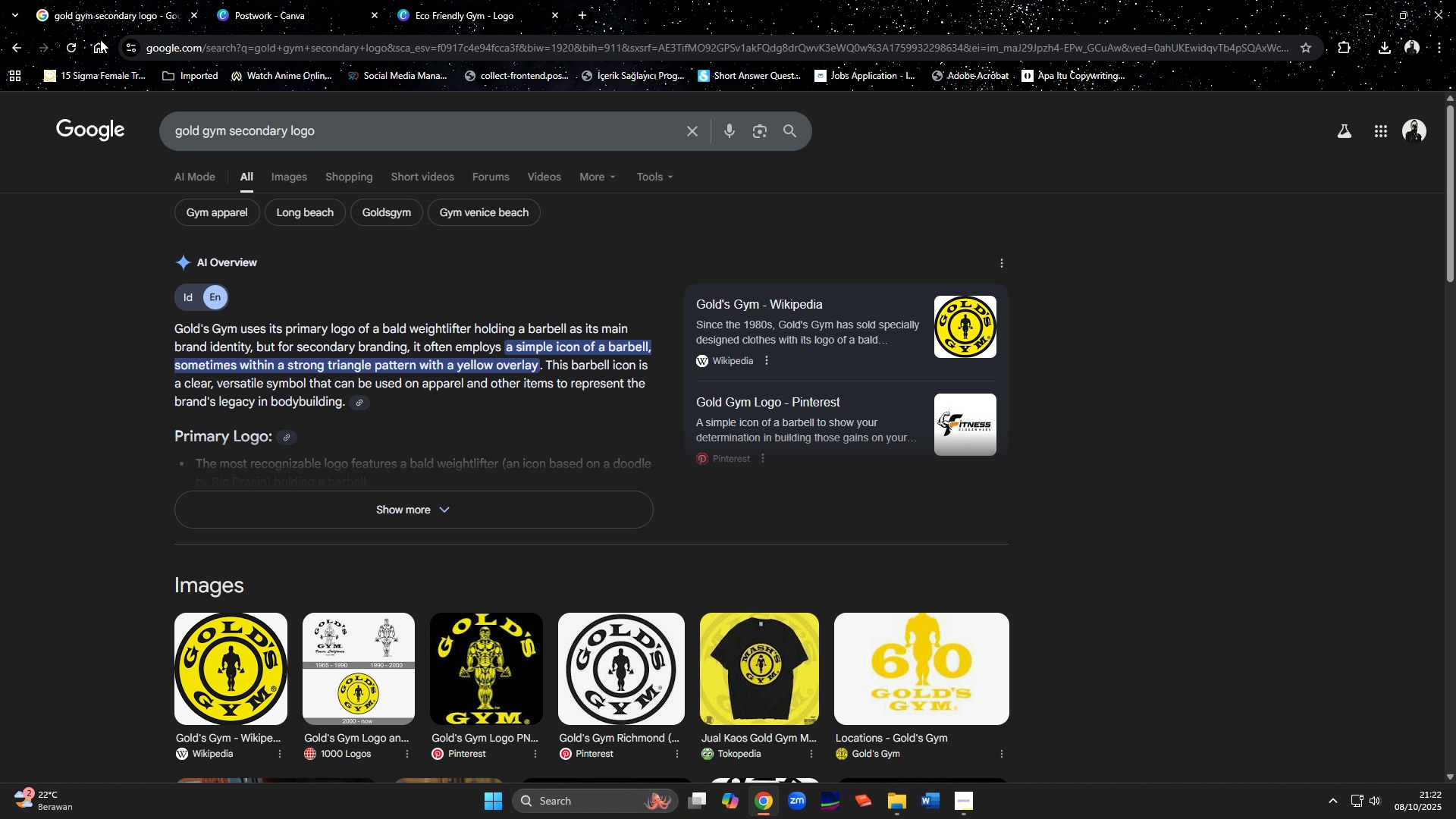 
left_click([17, 49])
 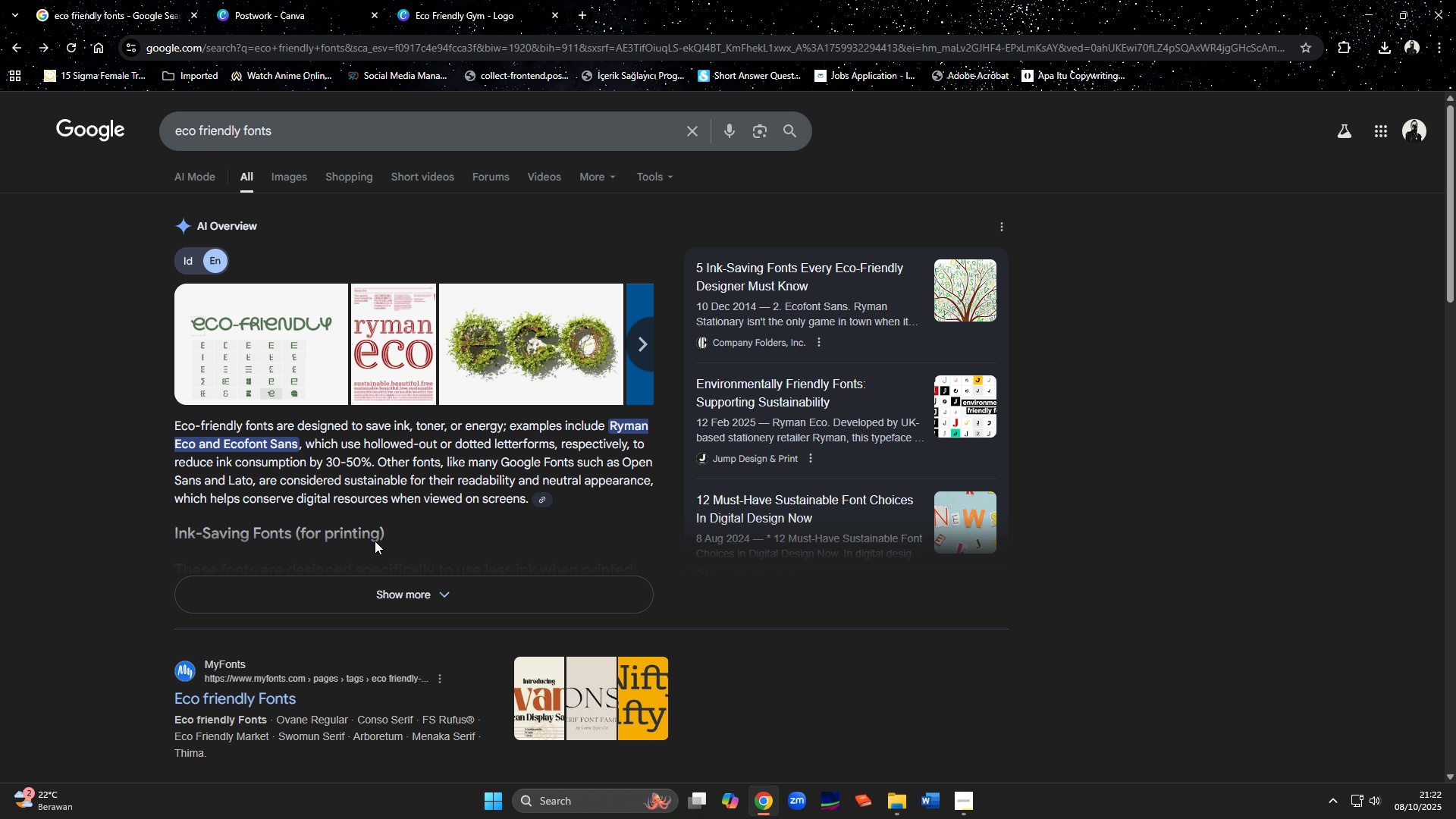 
left_click([404, 599])
 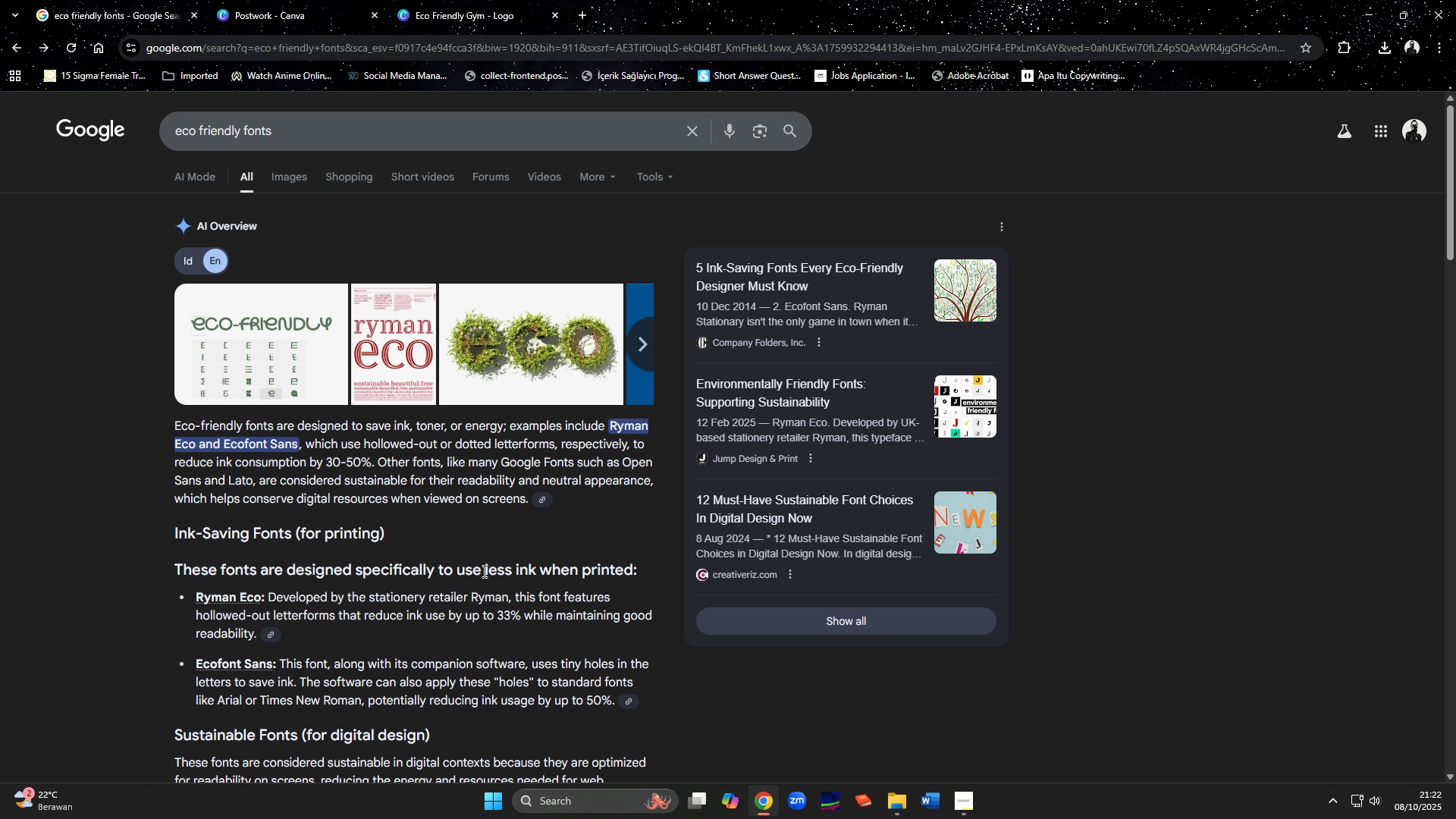 
scroll: coordinate [495, 560], scroll_direction: down, amount: 3.0
 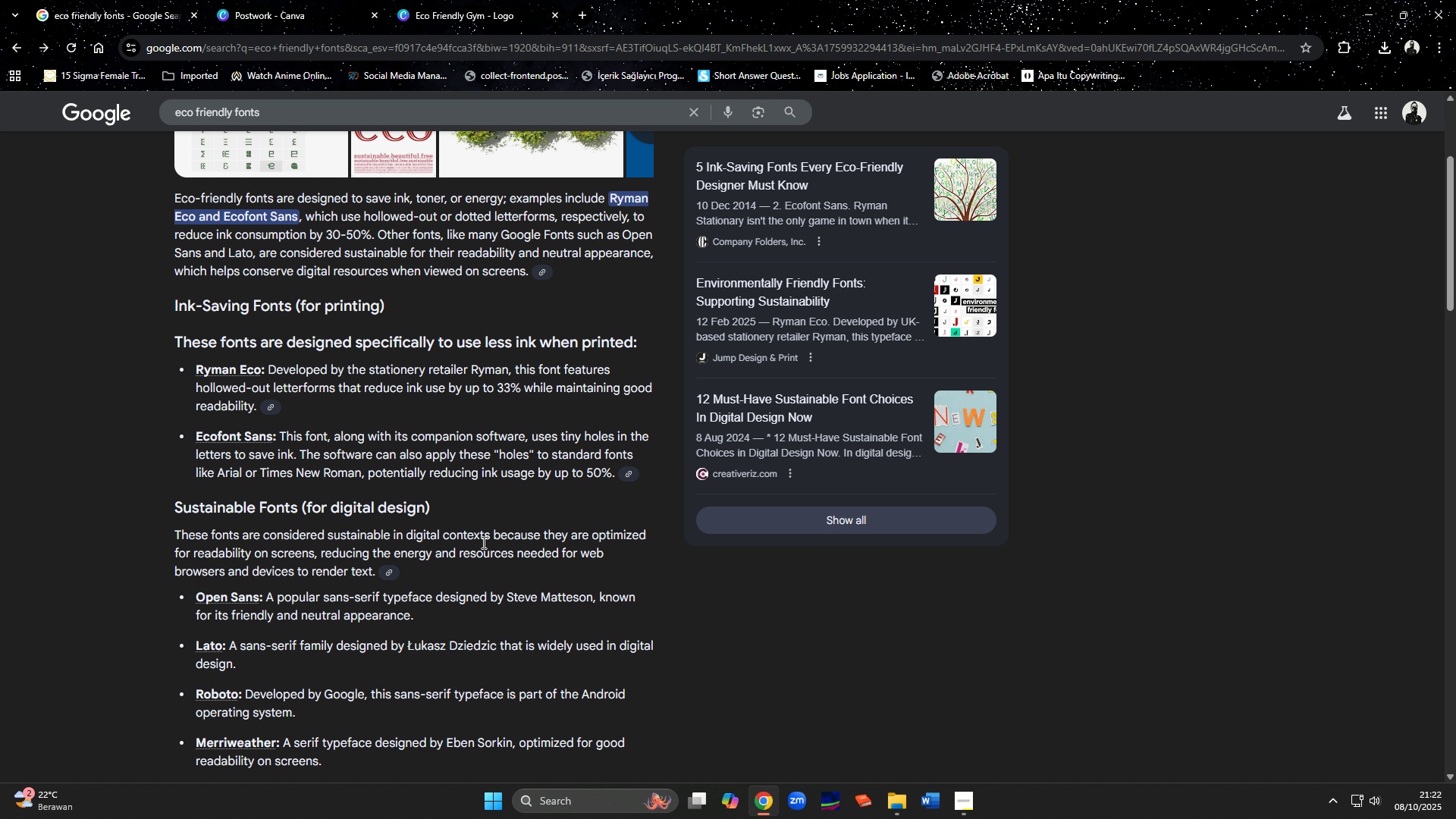 
left_click([469, 11])
 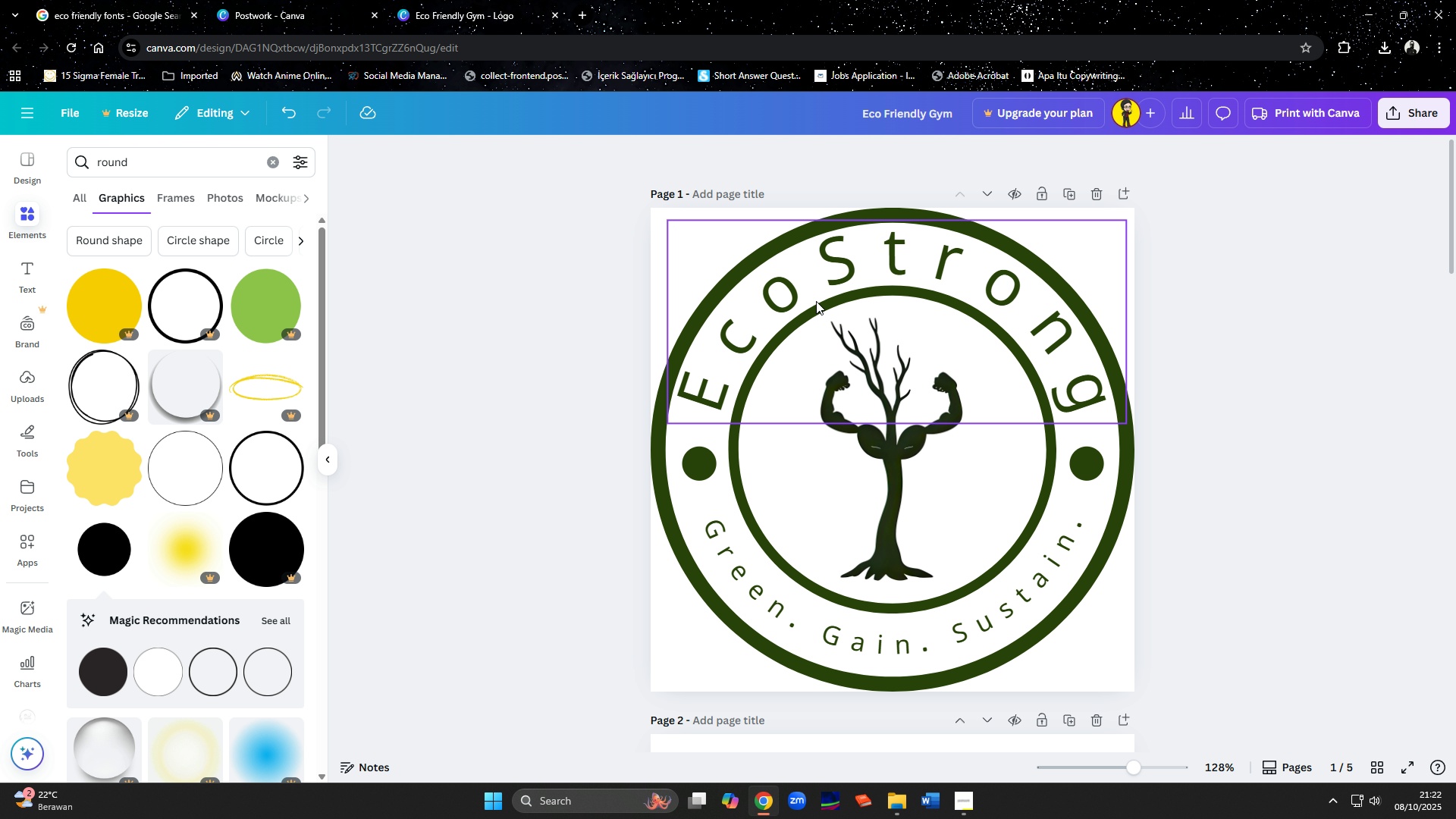 
left_click([816, 300])
 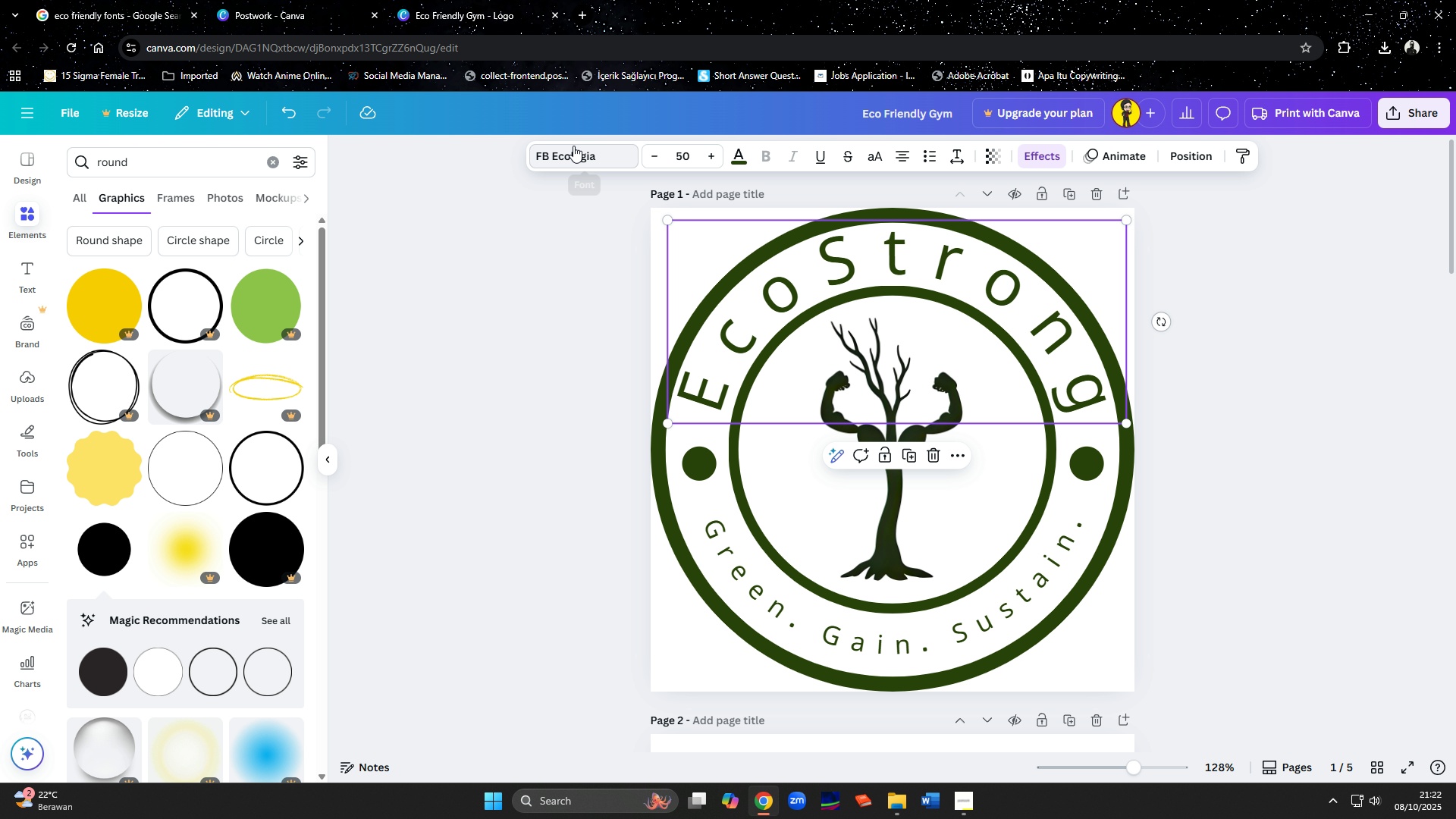 
left_click([573, 154])
 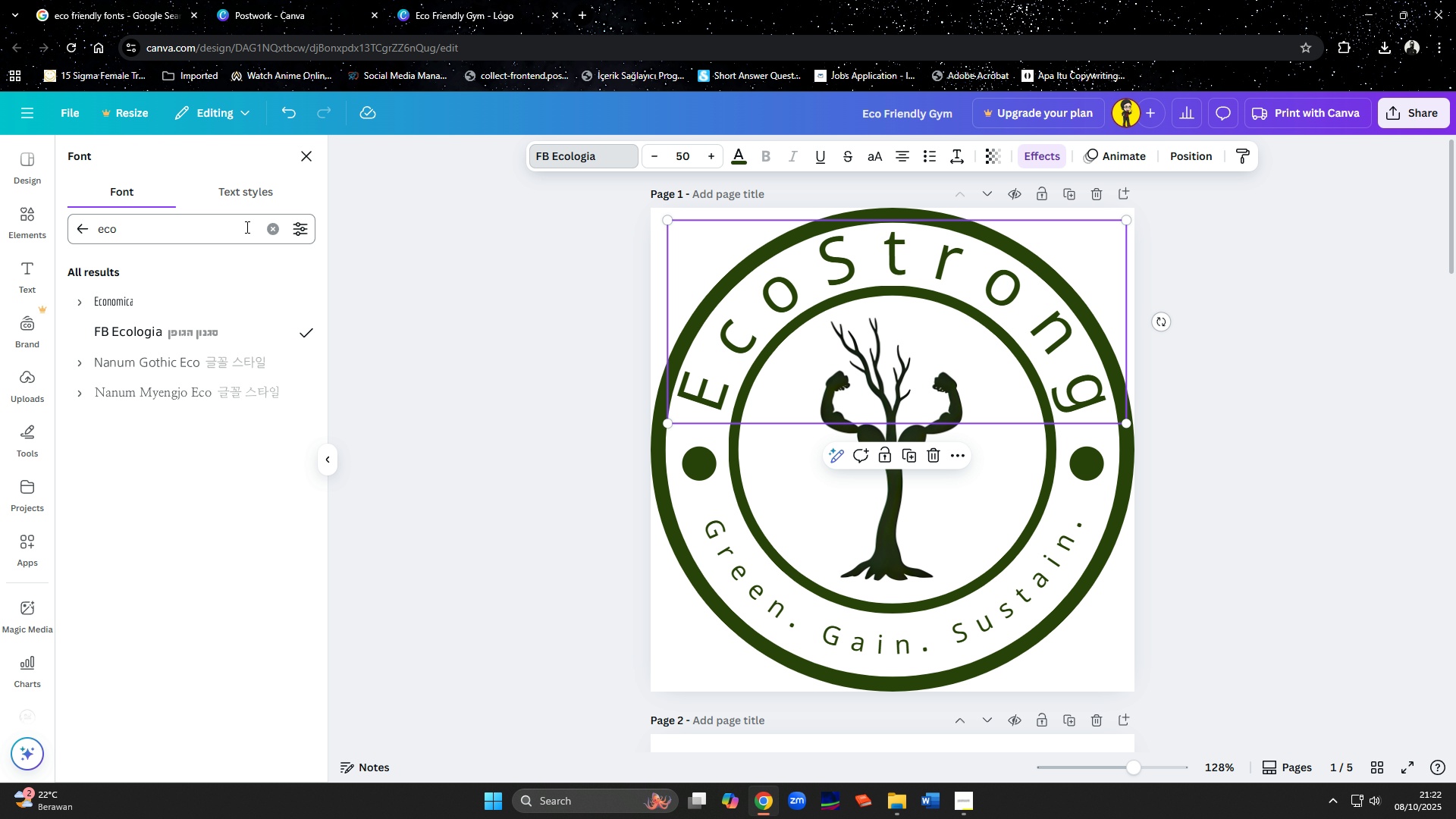 
left_click([269, 232])
 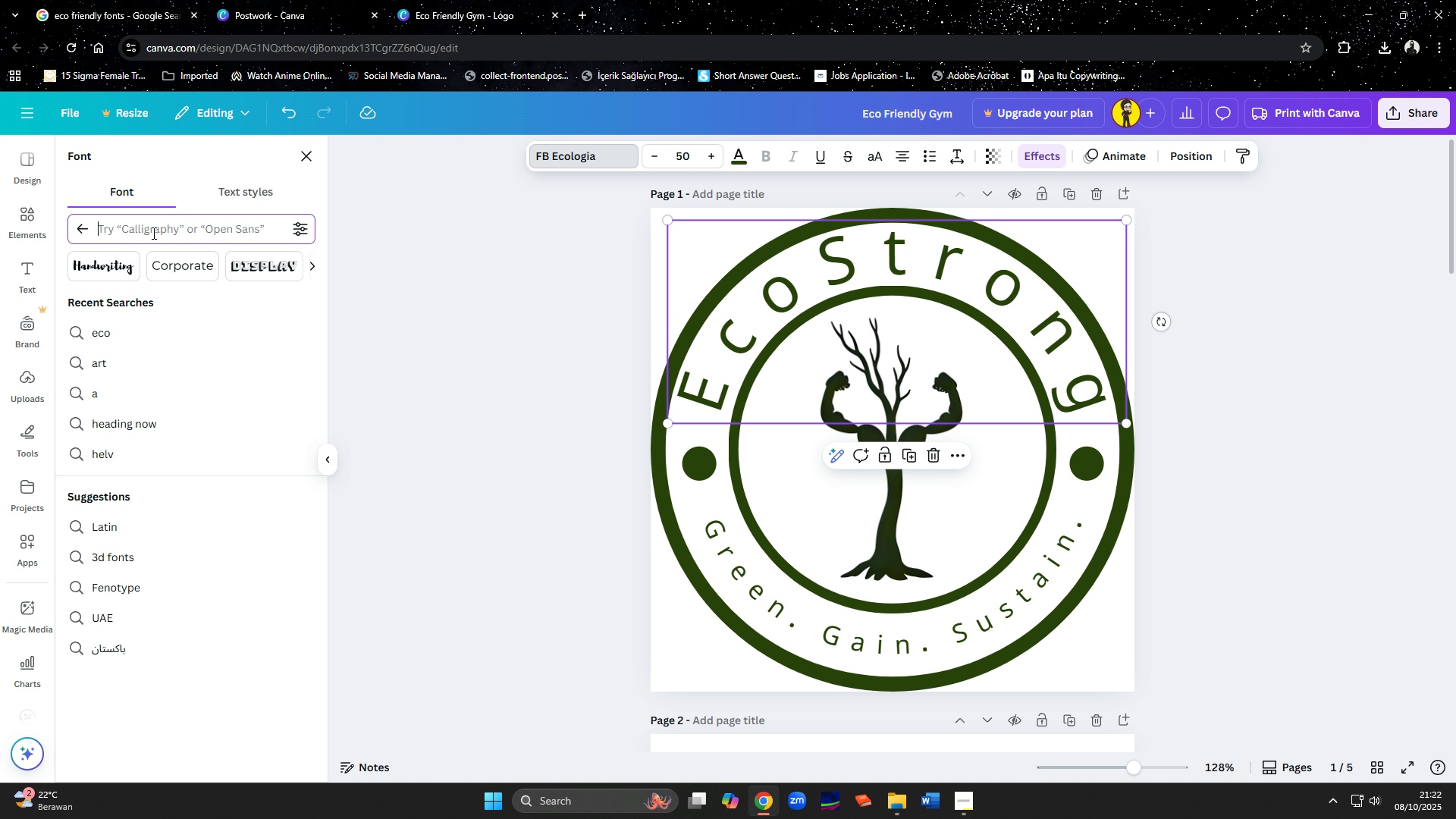 
type(lato)
 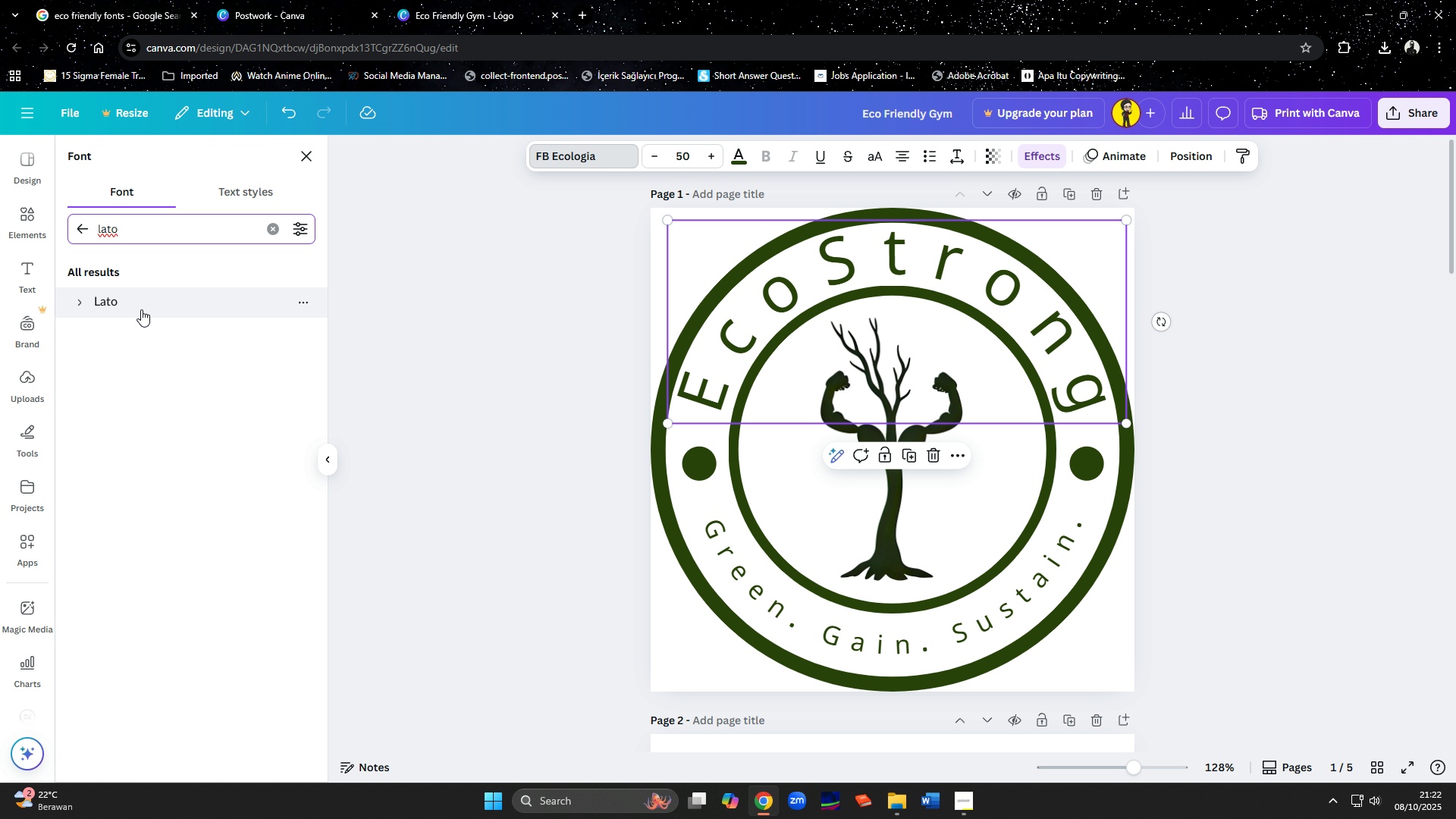 
left_click([141, 309])
 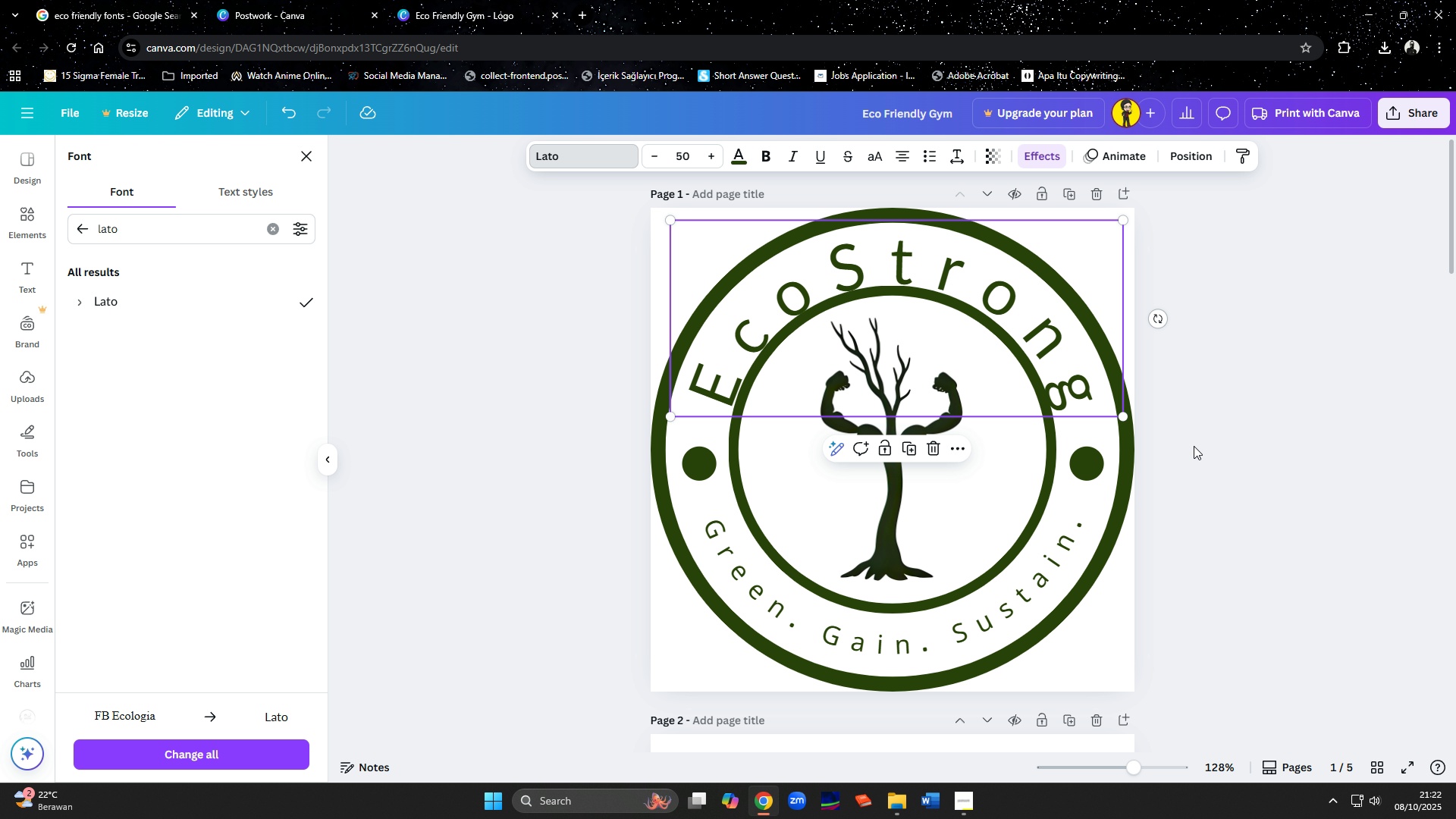 
wait(11.53)
 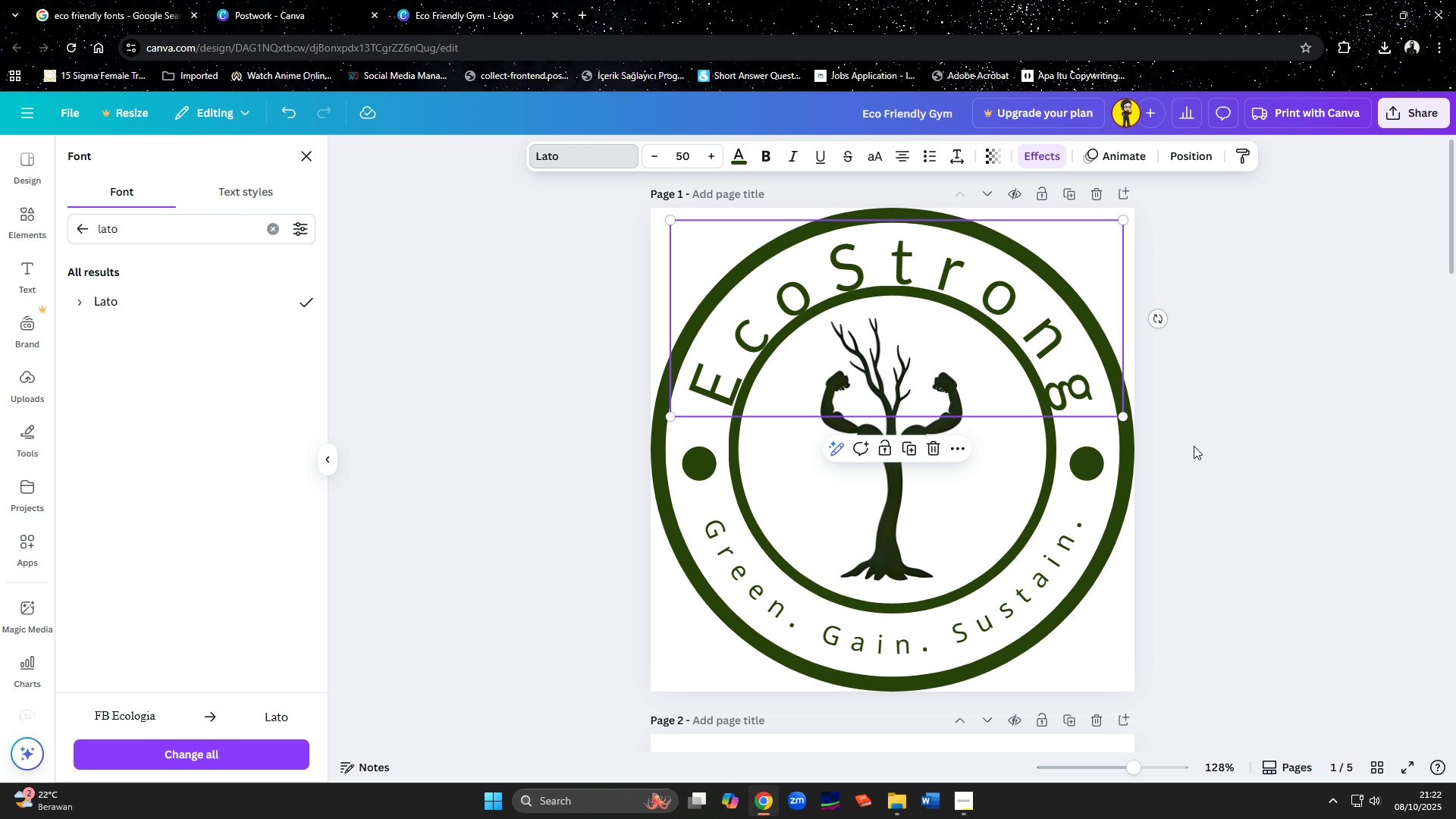 
left_click([766, 158])
 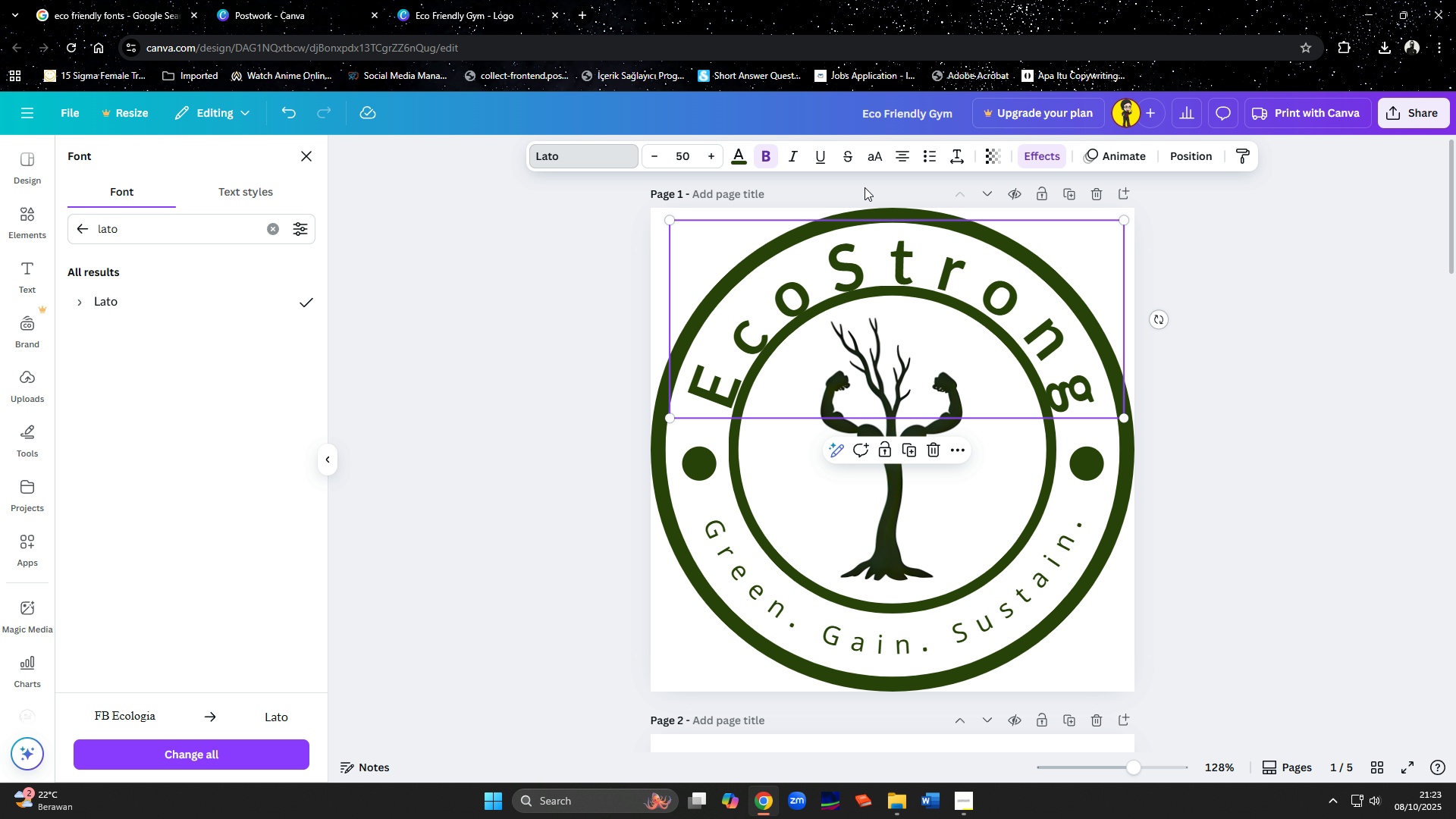 
wait(10.84)
 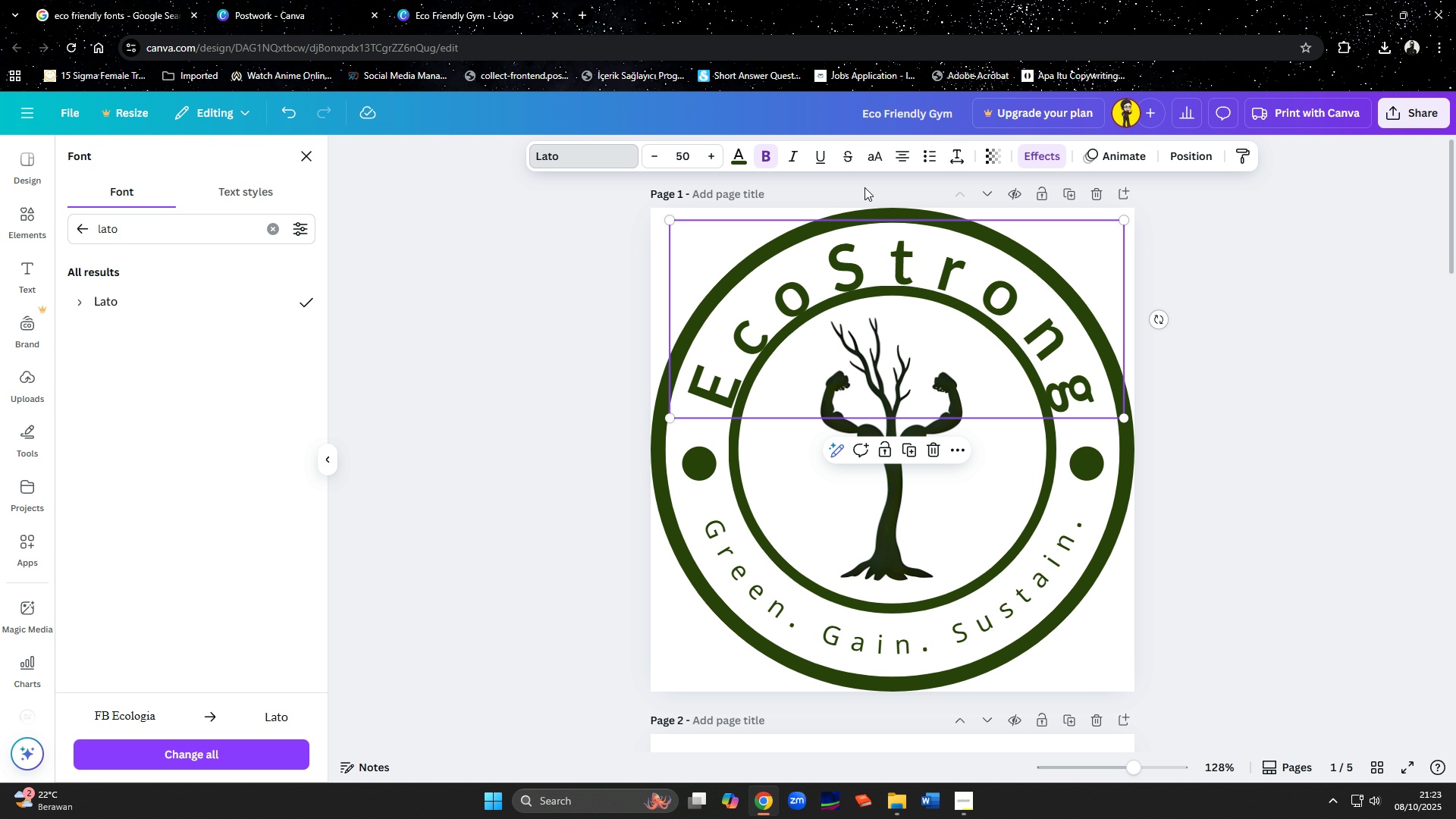 
left_click([961, 162])